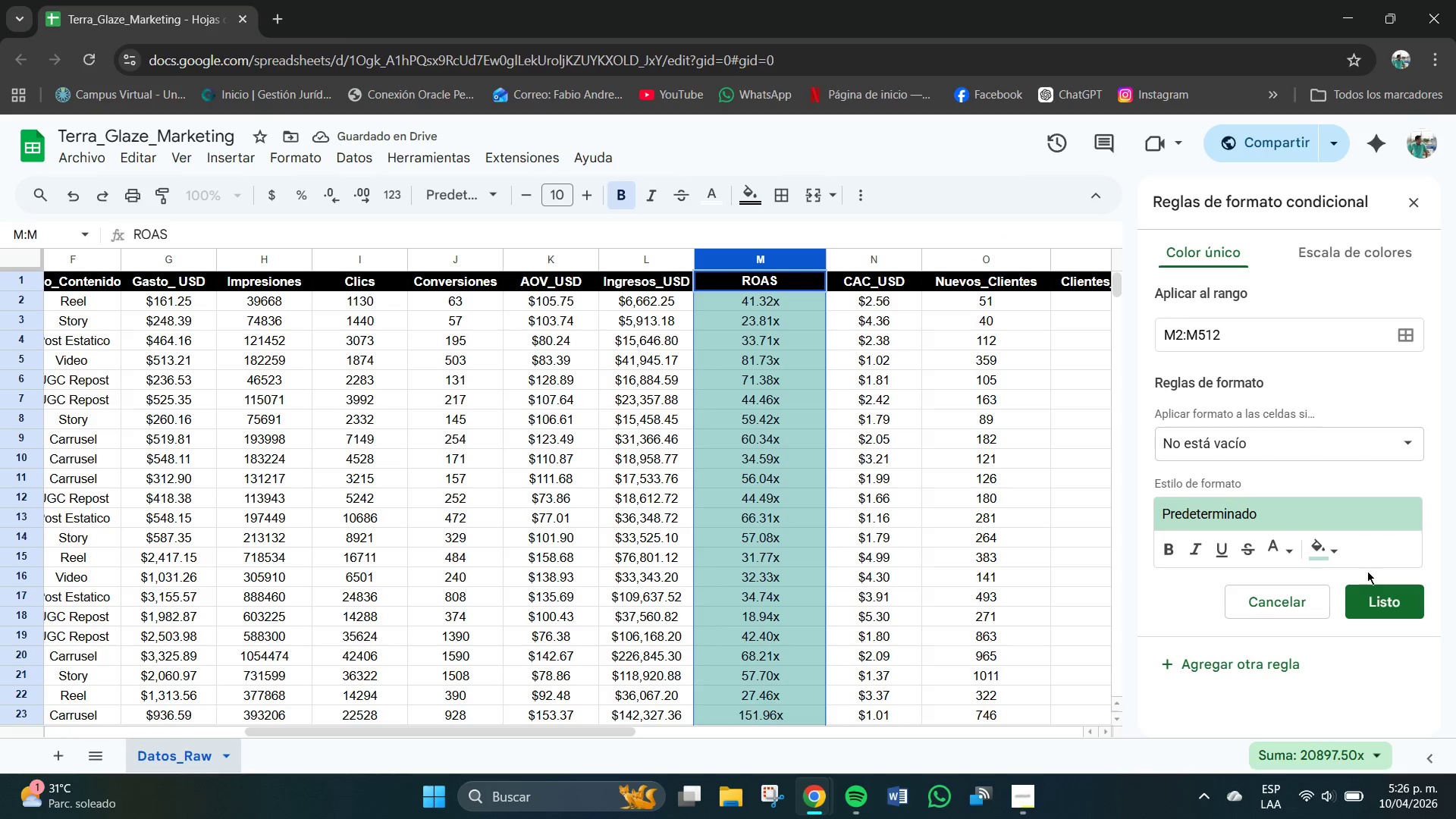 
left_click([1383, 607])
 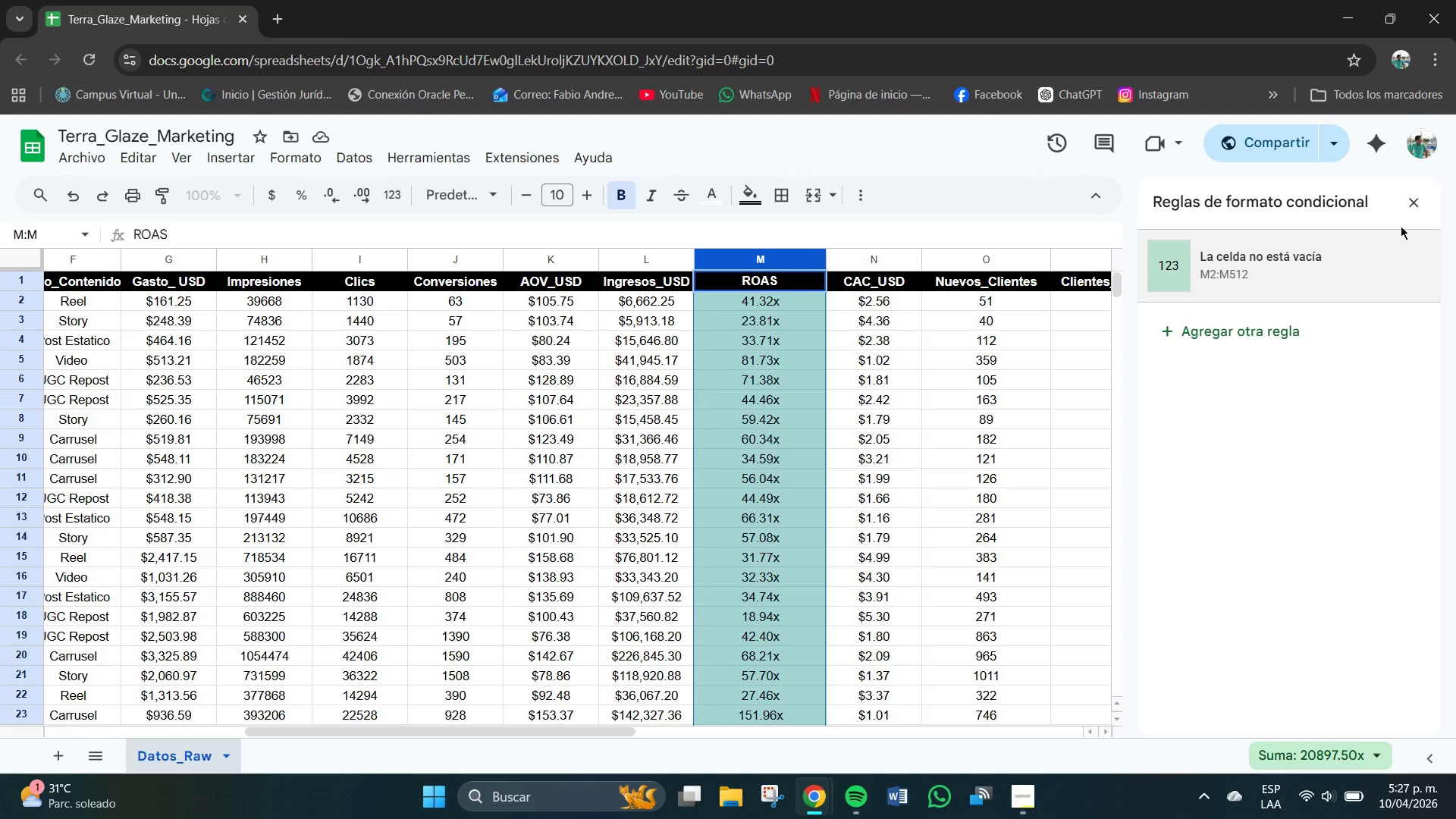 
left_click([1411, 207])
 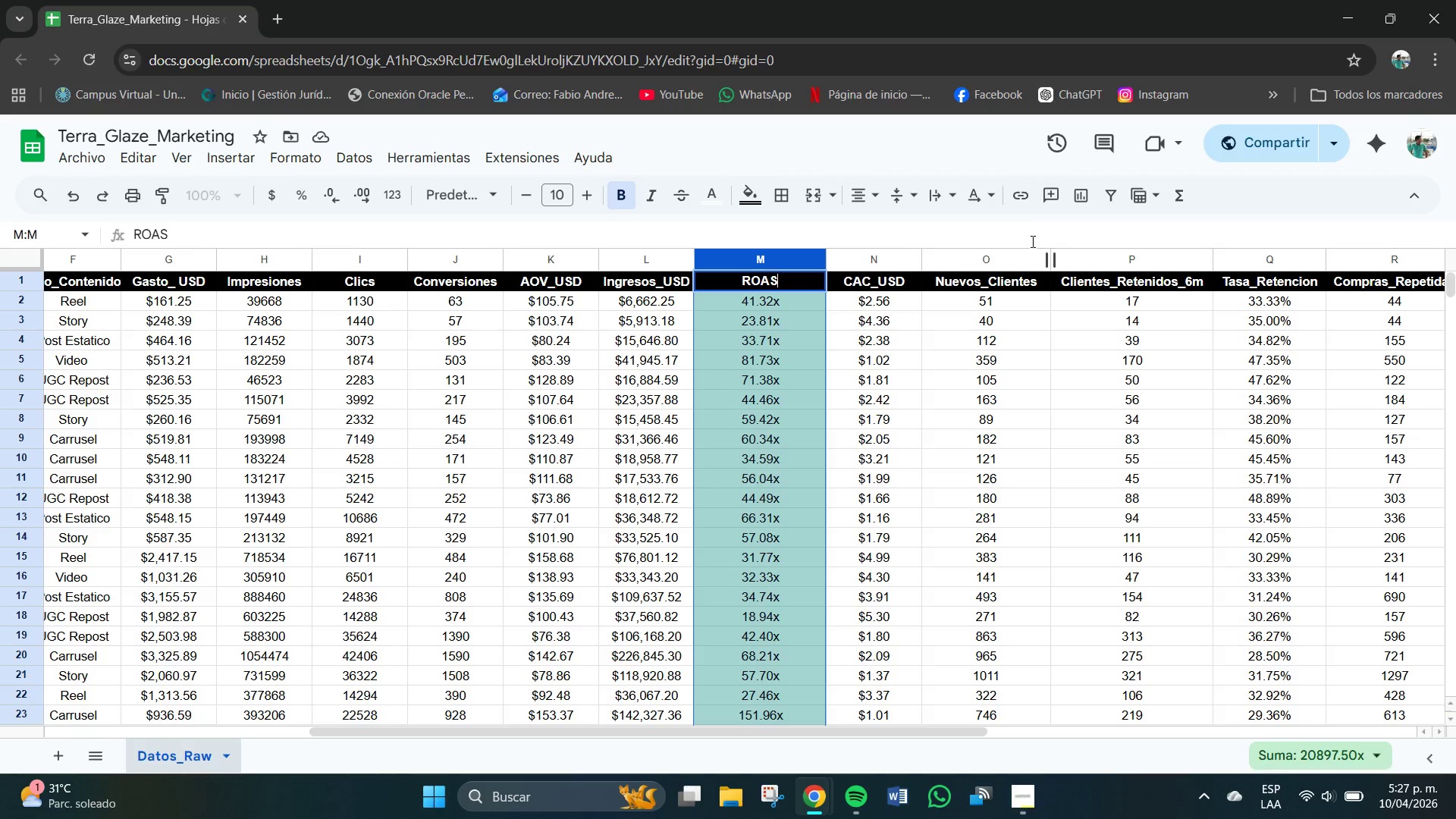 
left_click([1045, 403])
 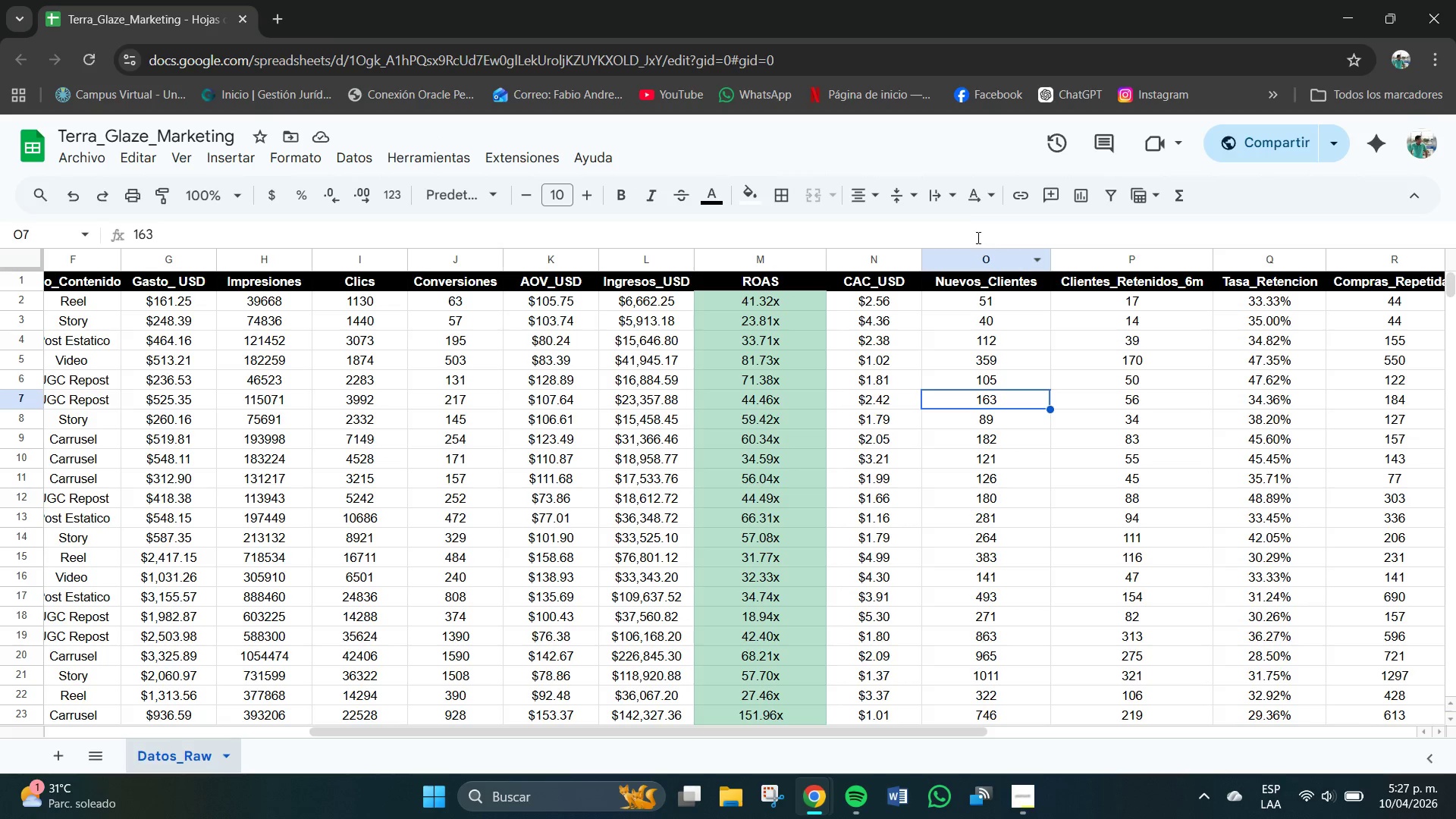 
left_click([975, 236])
 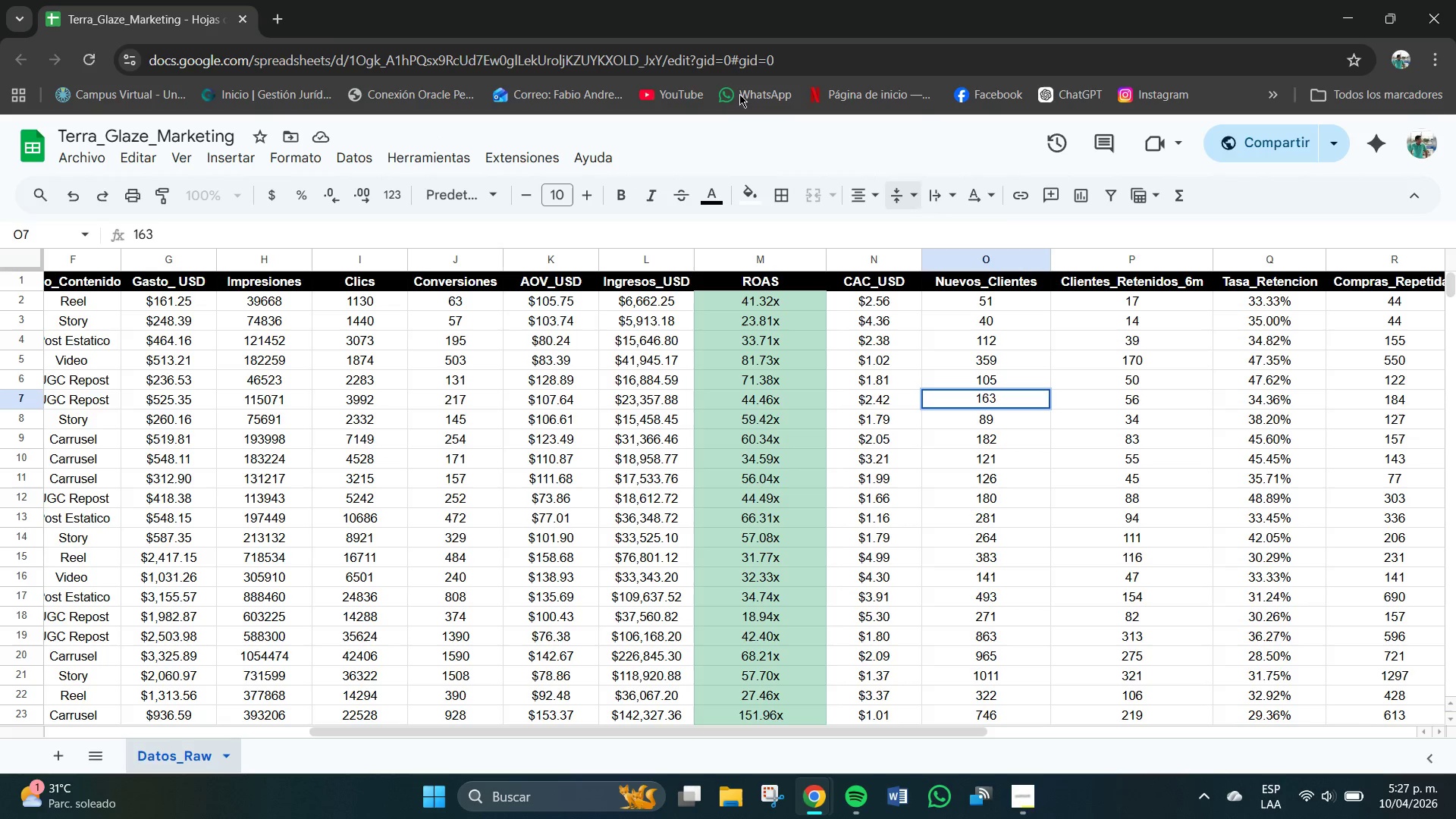 
wait(5.27)
 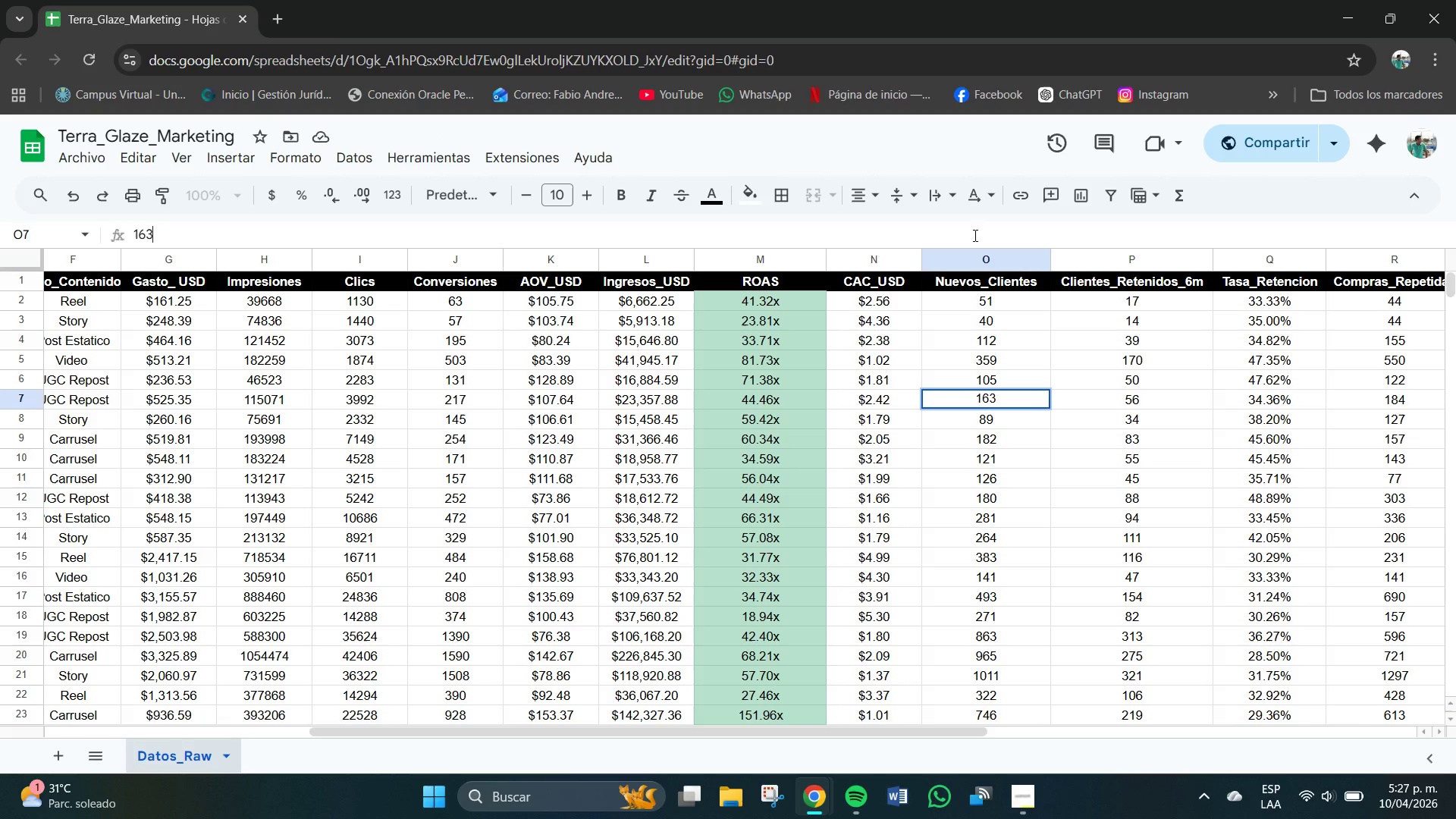 
left_click([814, 259])
 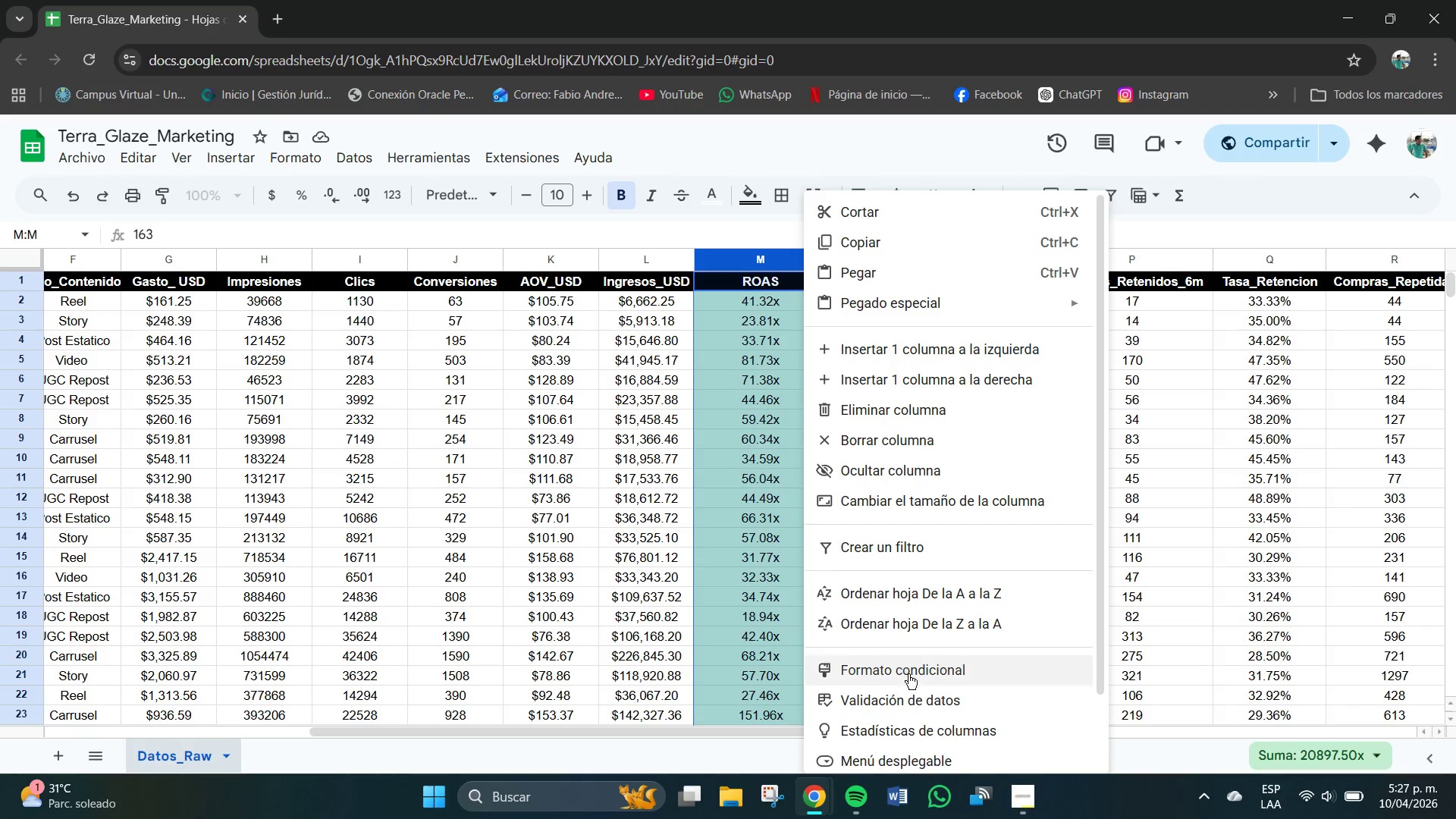 
left_click([909, 675])
 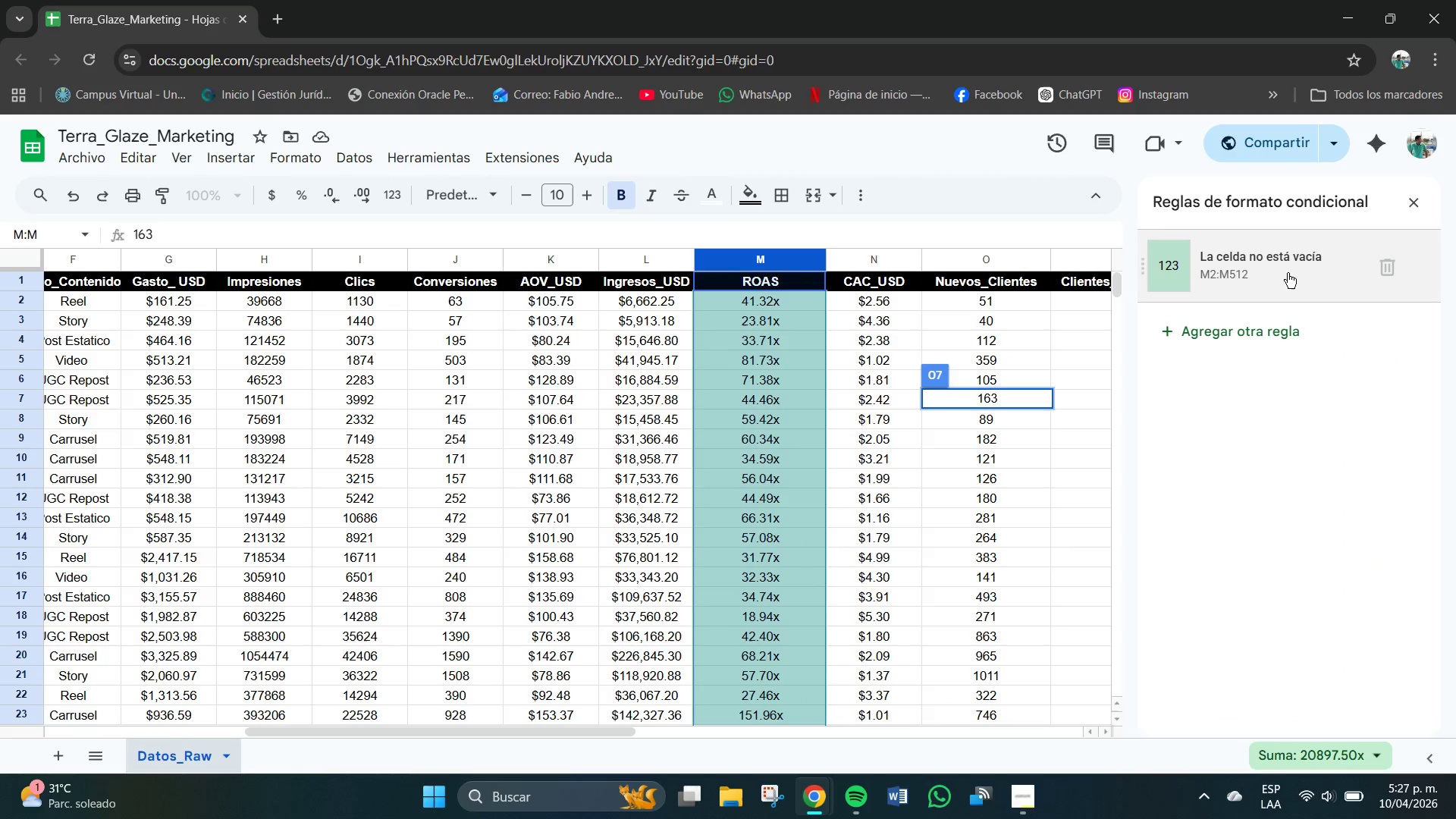 
left_click([1253, 287])
 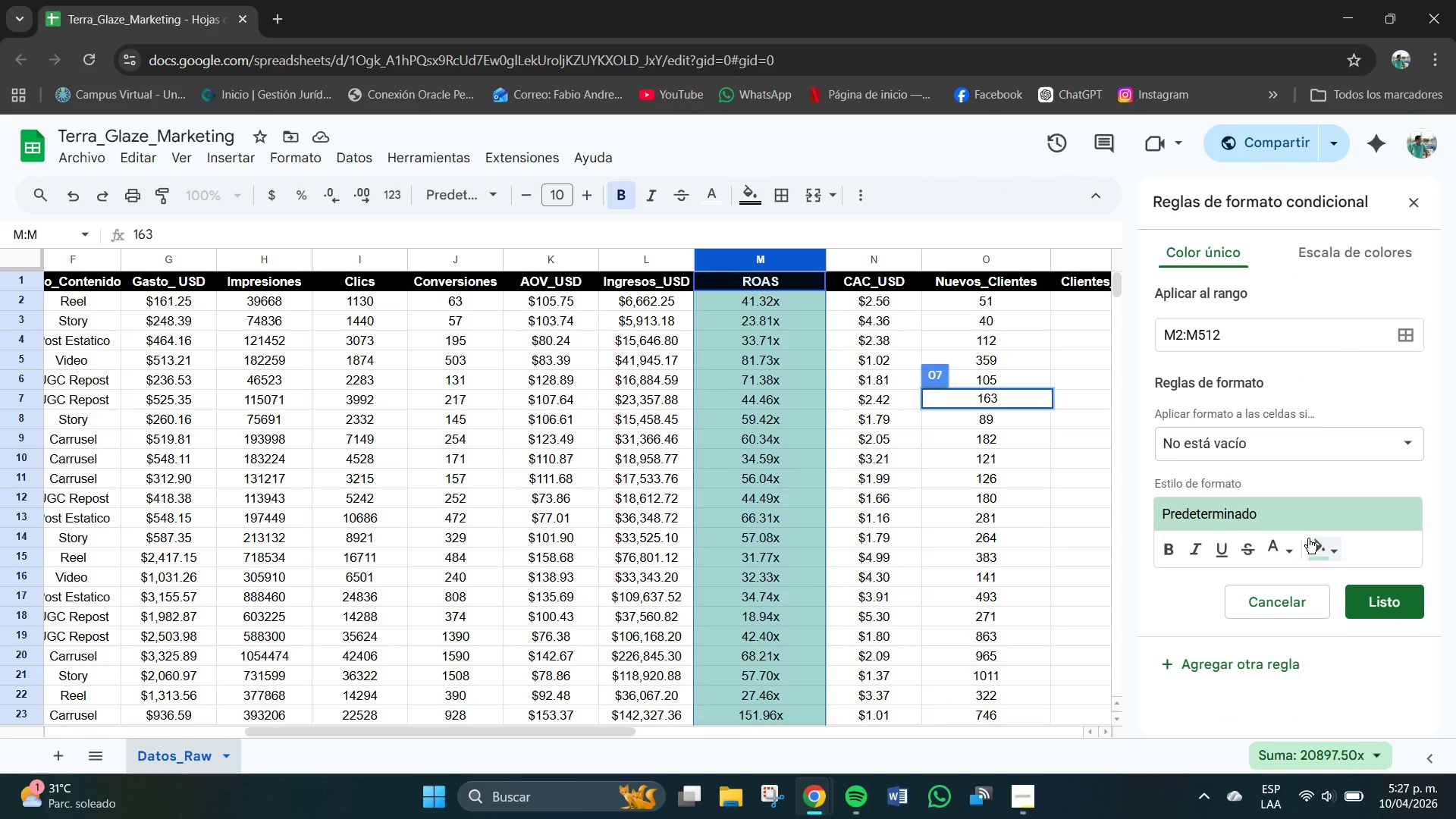 
left_click([1310, 518])
 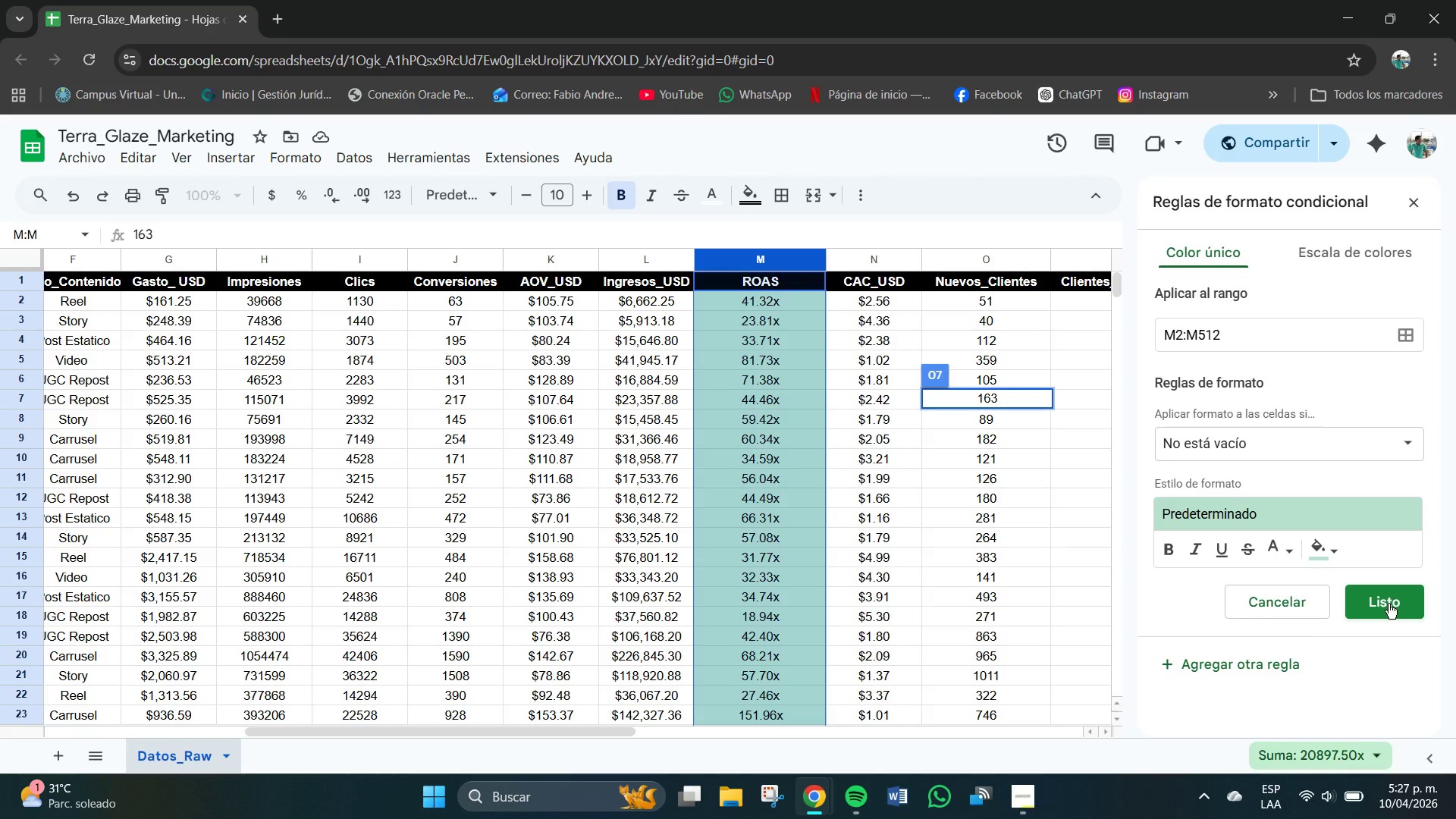 
left_click([1389, 604])
 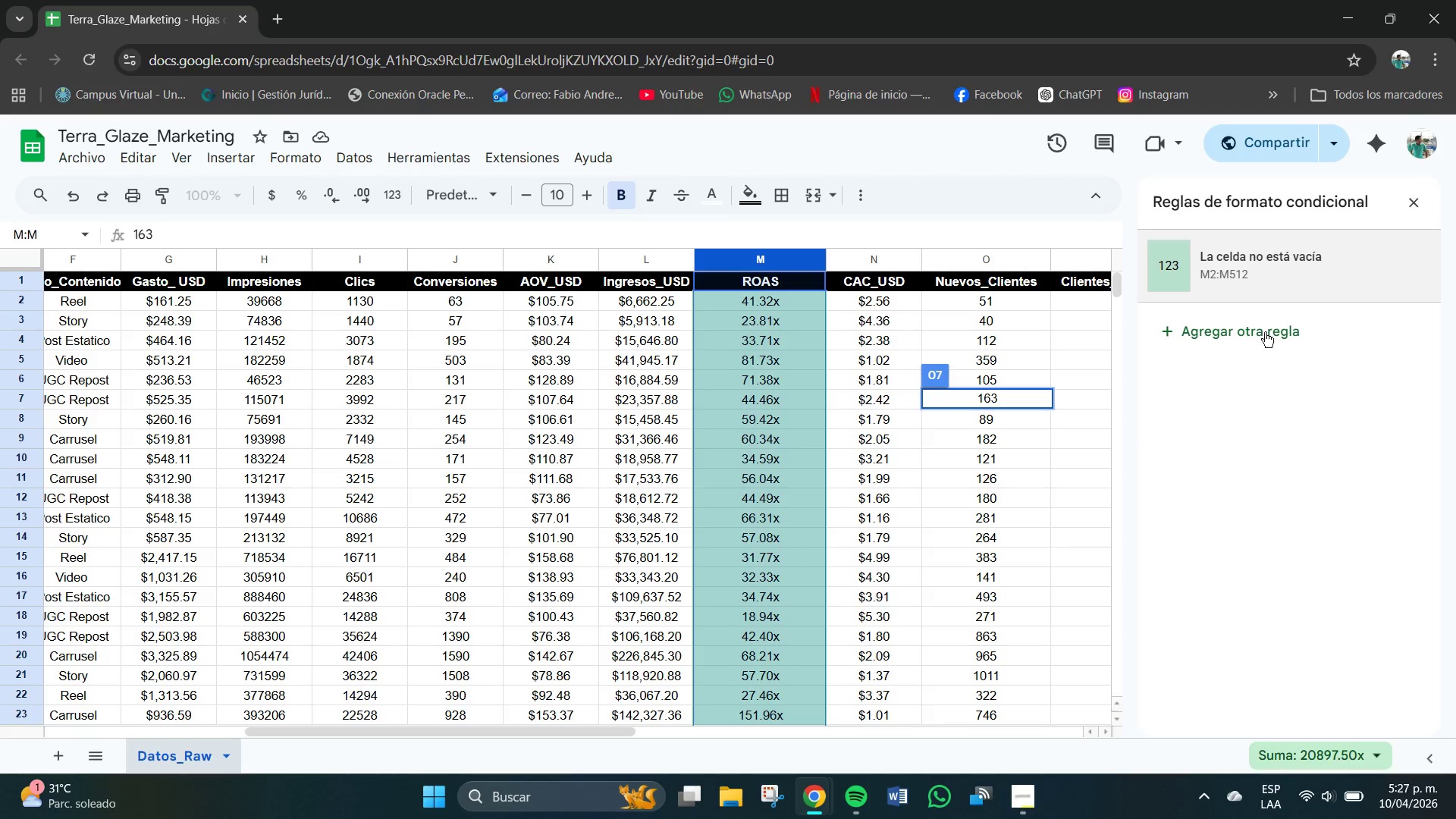 
left_click([1248, 265])
 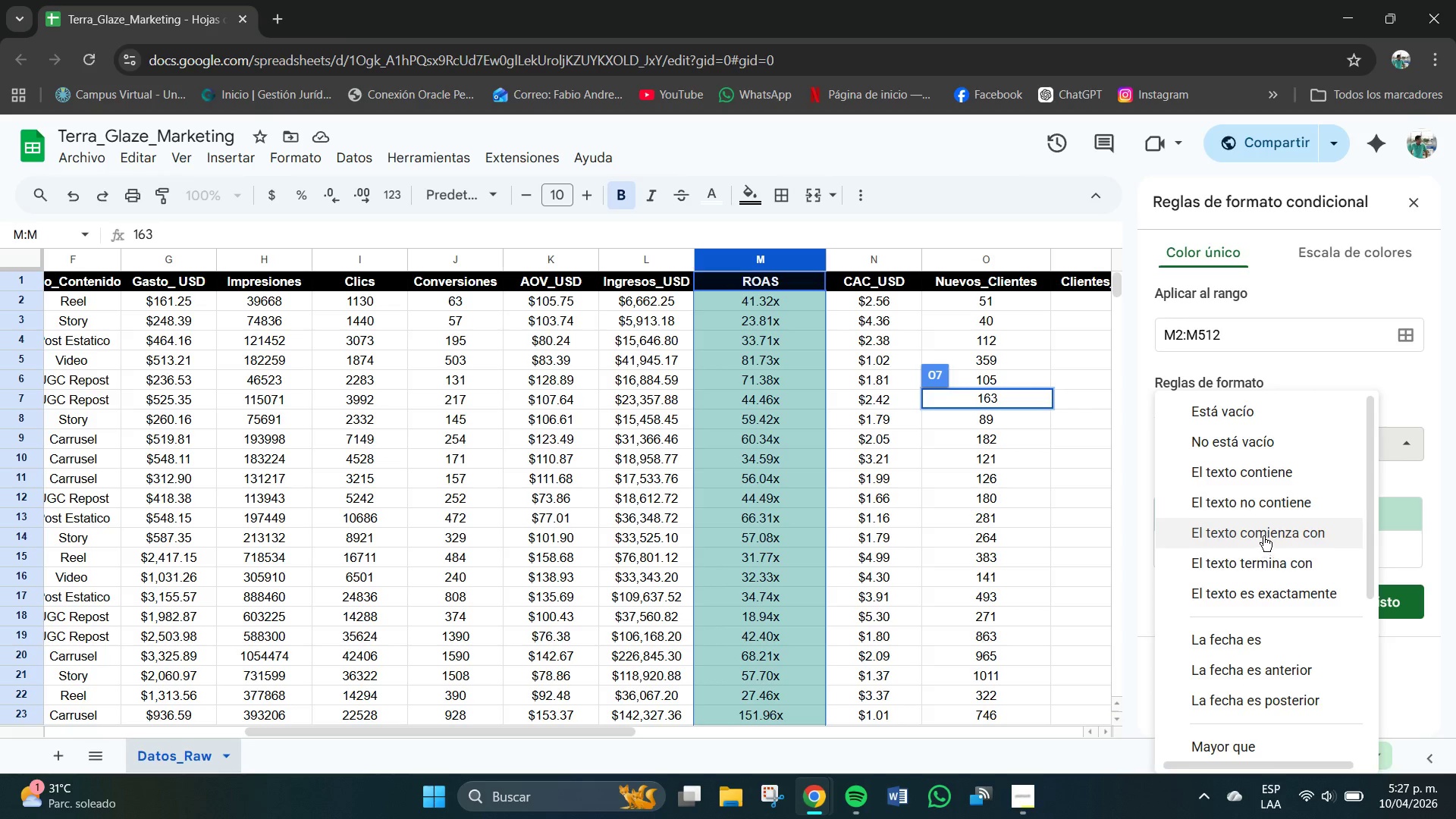 
scroll: coordinate [1268, 576], scroll_direction: down, amount: 3.0
 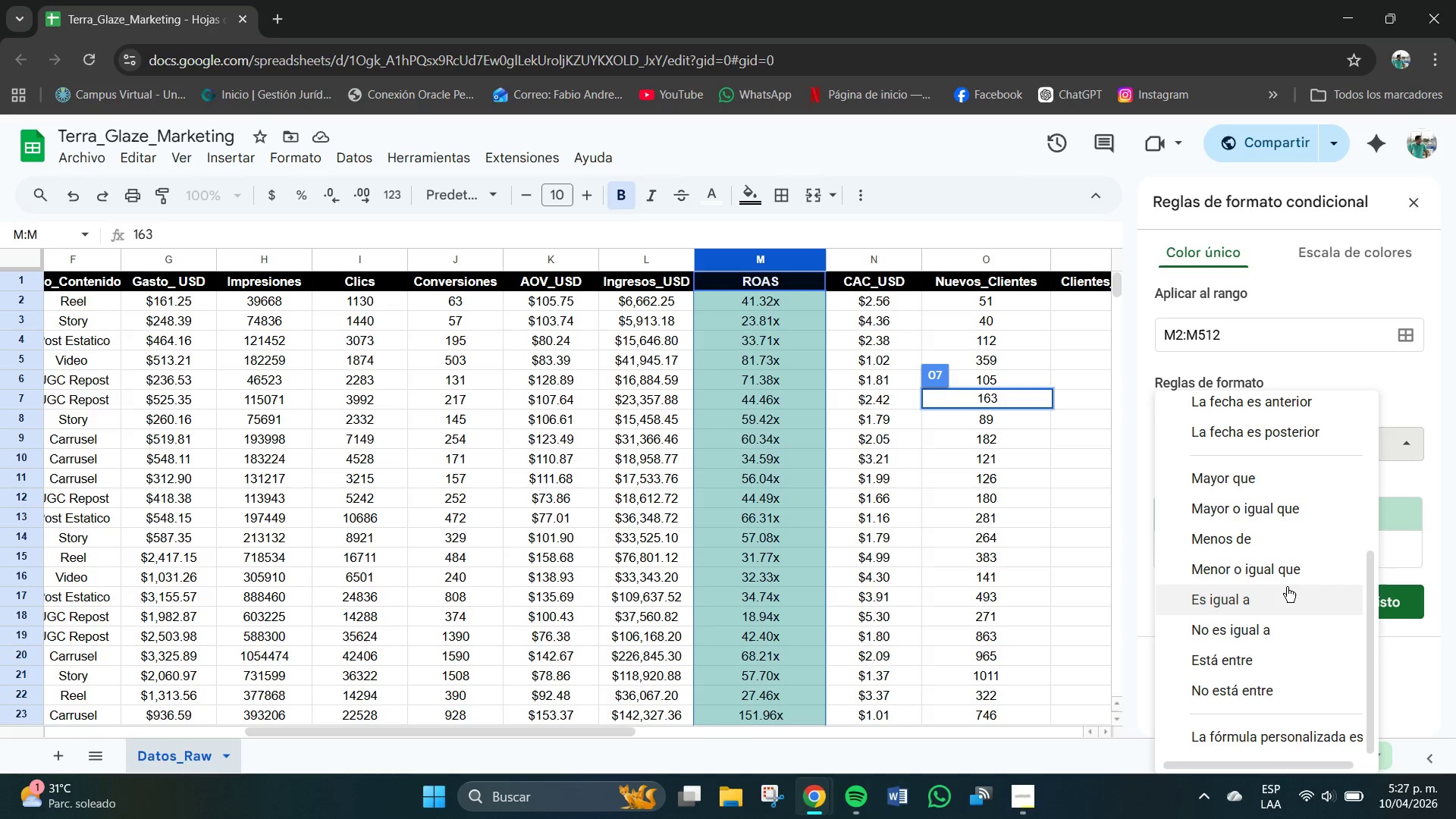 
scroll: coordinate [1287, 598], scroll_direction: up, amount: 1.0
 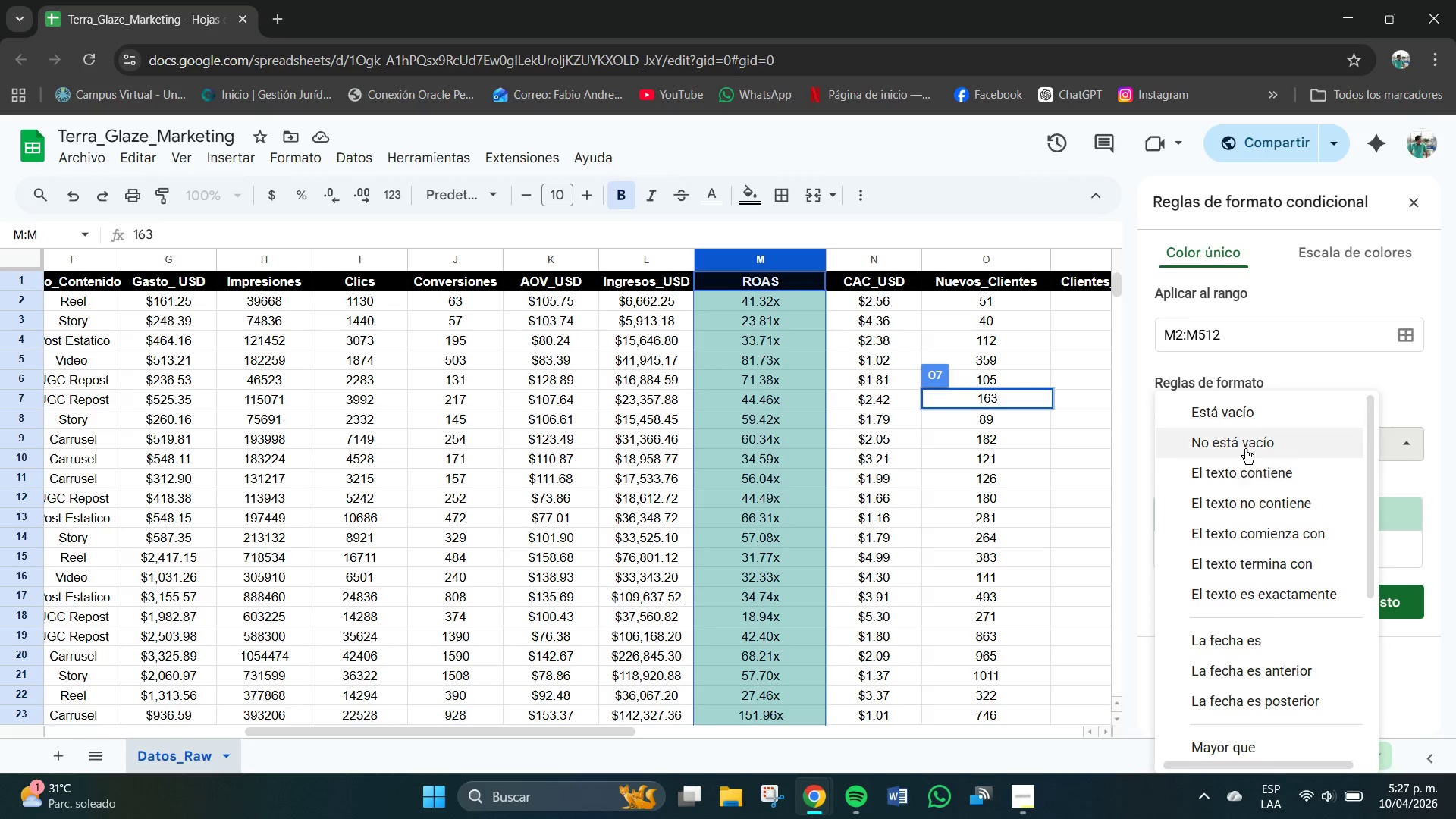 
left_click([1267, 378])
 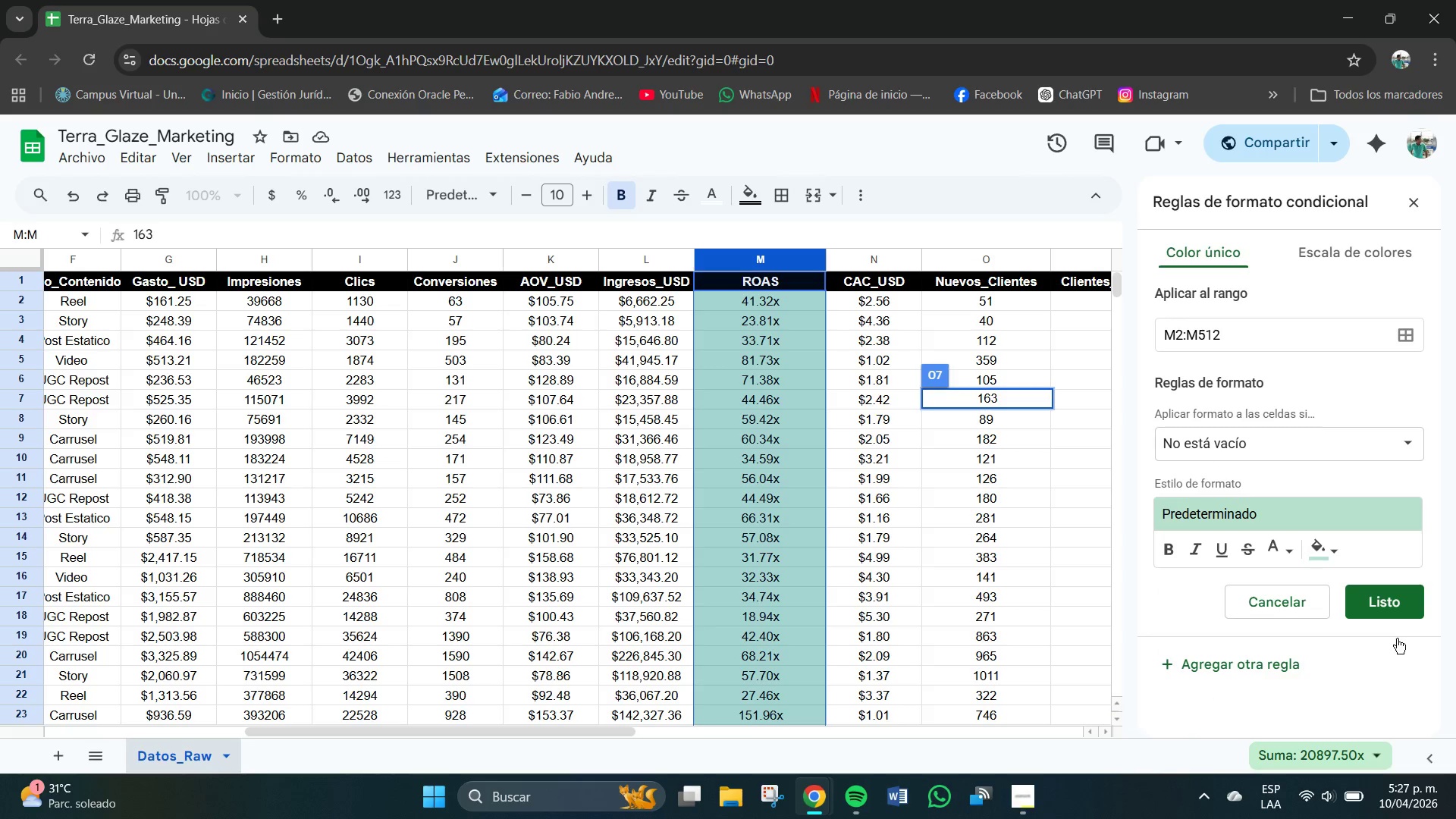 
left_click([1392, 610])
 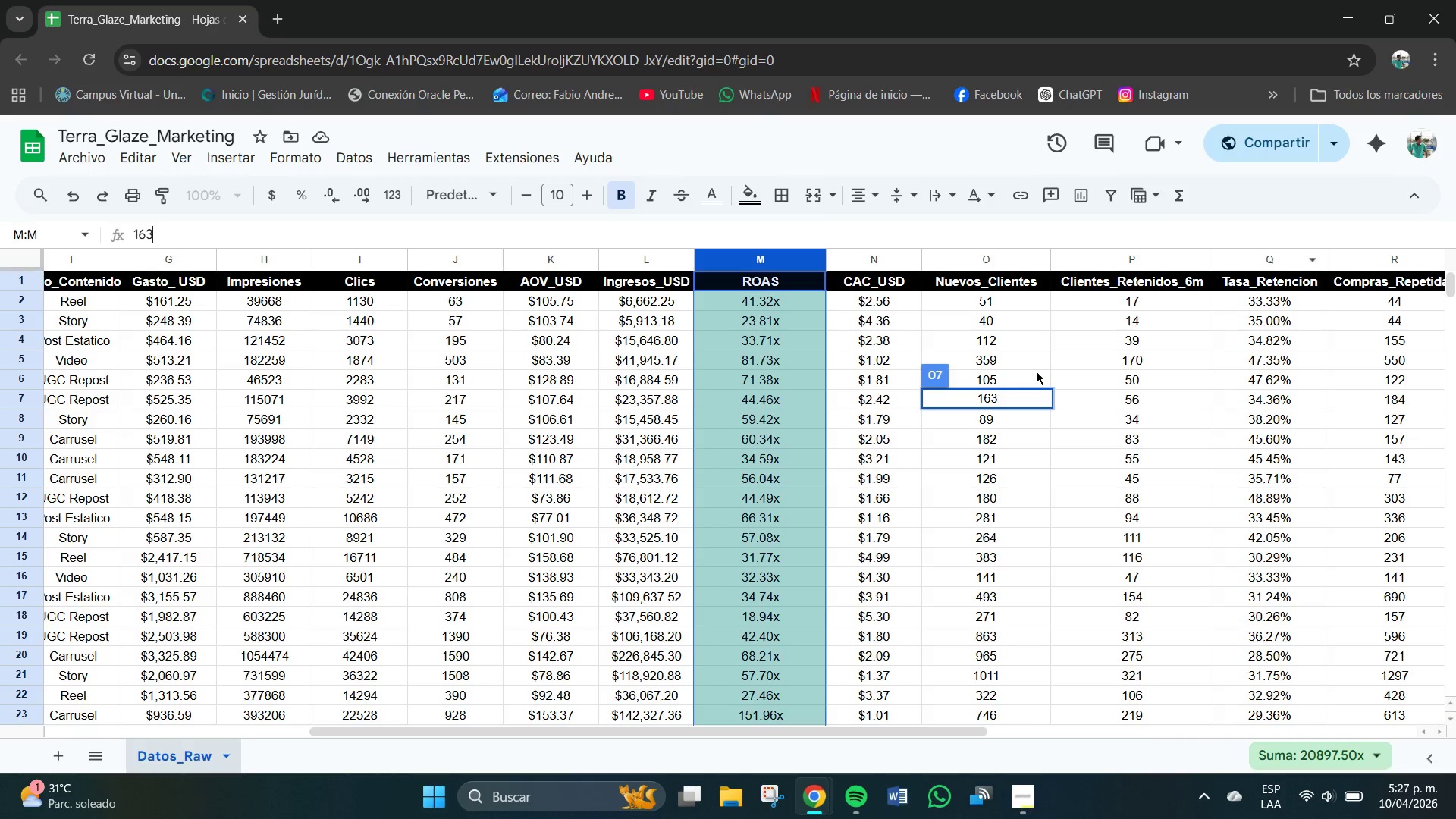 
scroll: coordinate [973, 511], scroll_direction: up, amount: 2.0
 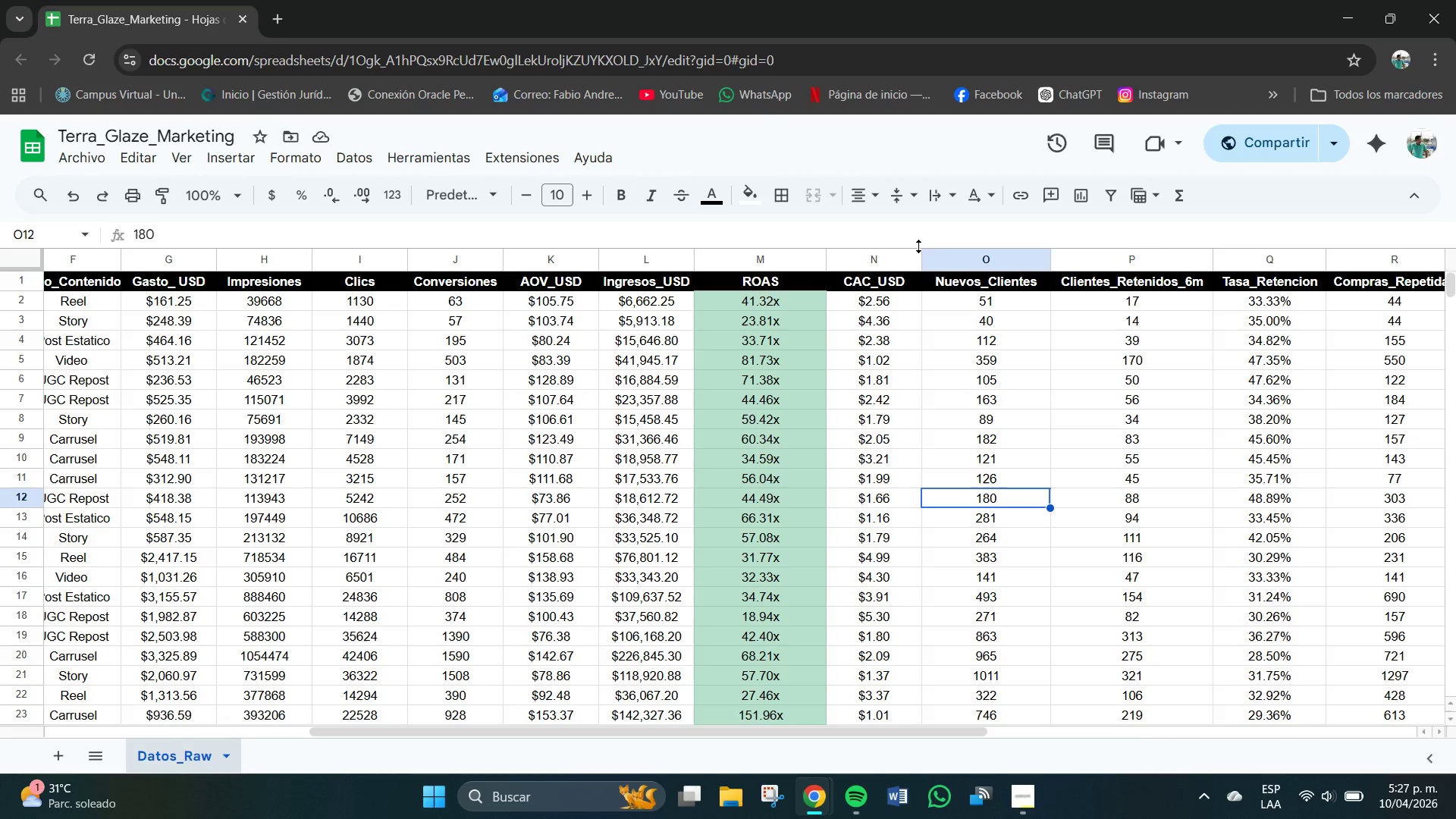 
double_click([939, 412])
 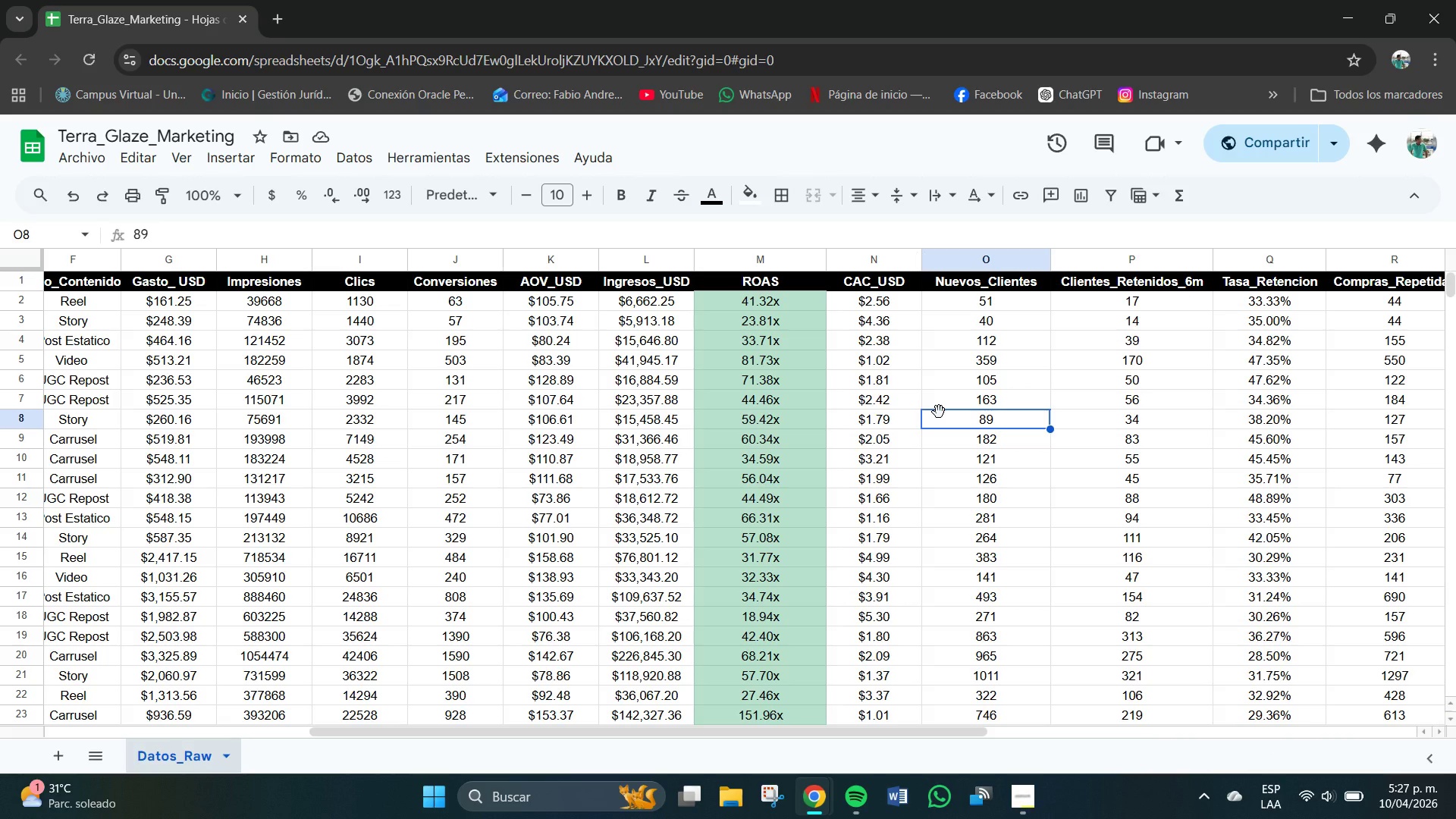 
wait(6.83)
 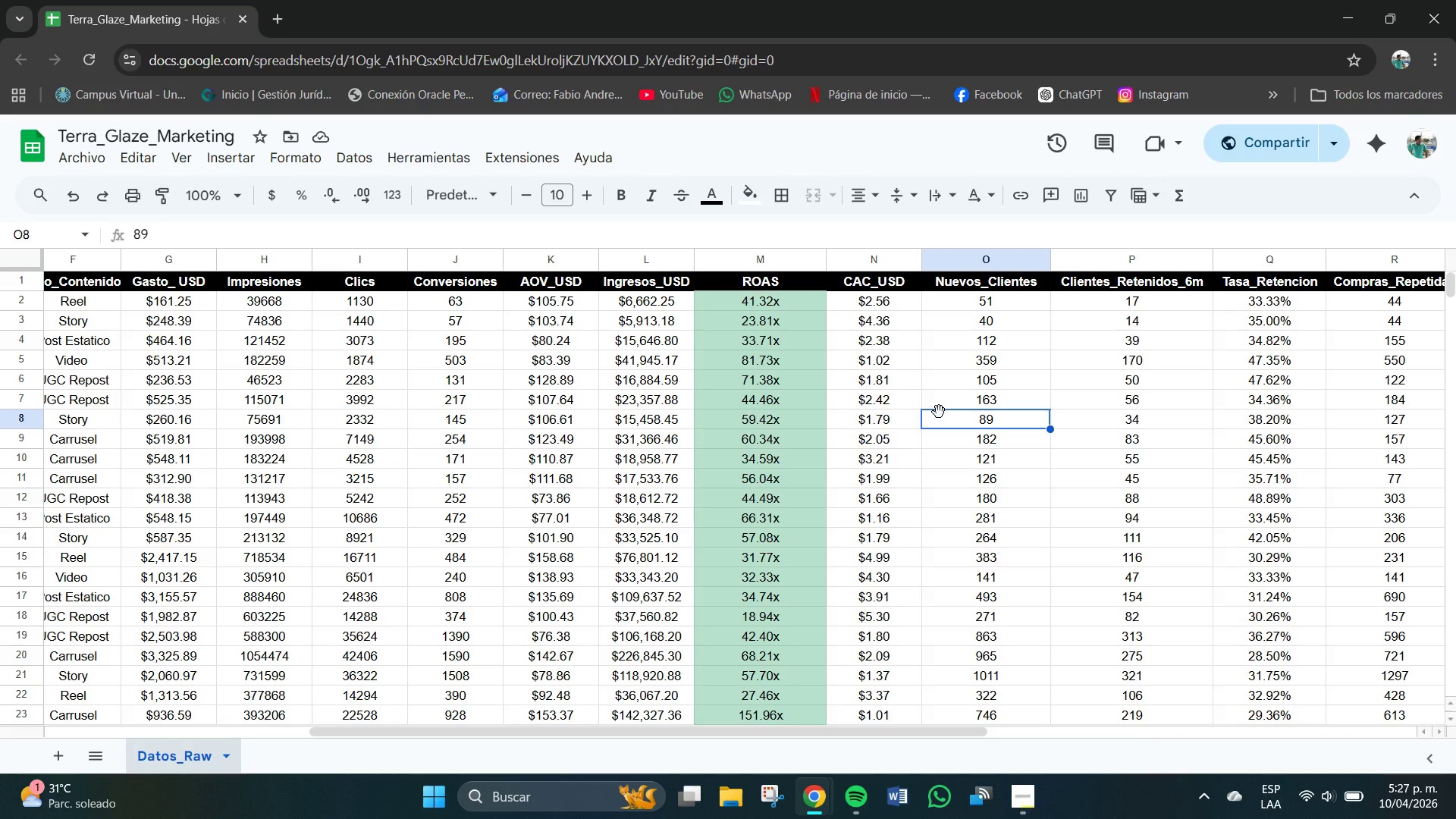 
scroll: coordinate [1004, 405], scroll_direction: up, amount: 9.0
 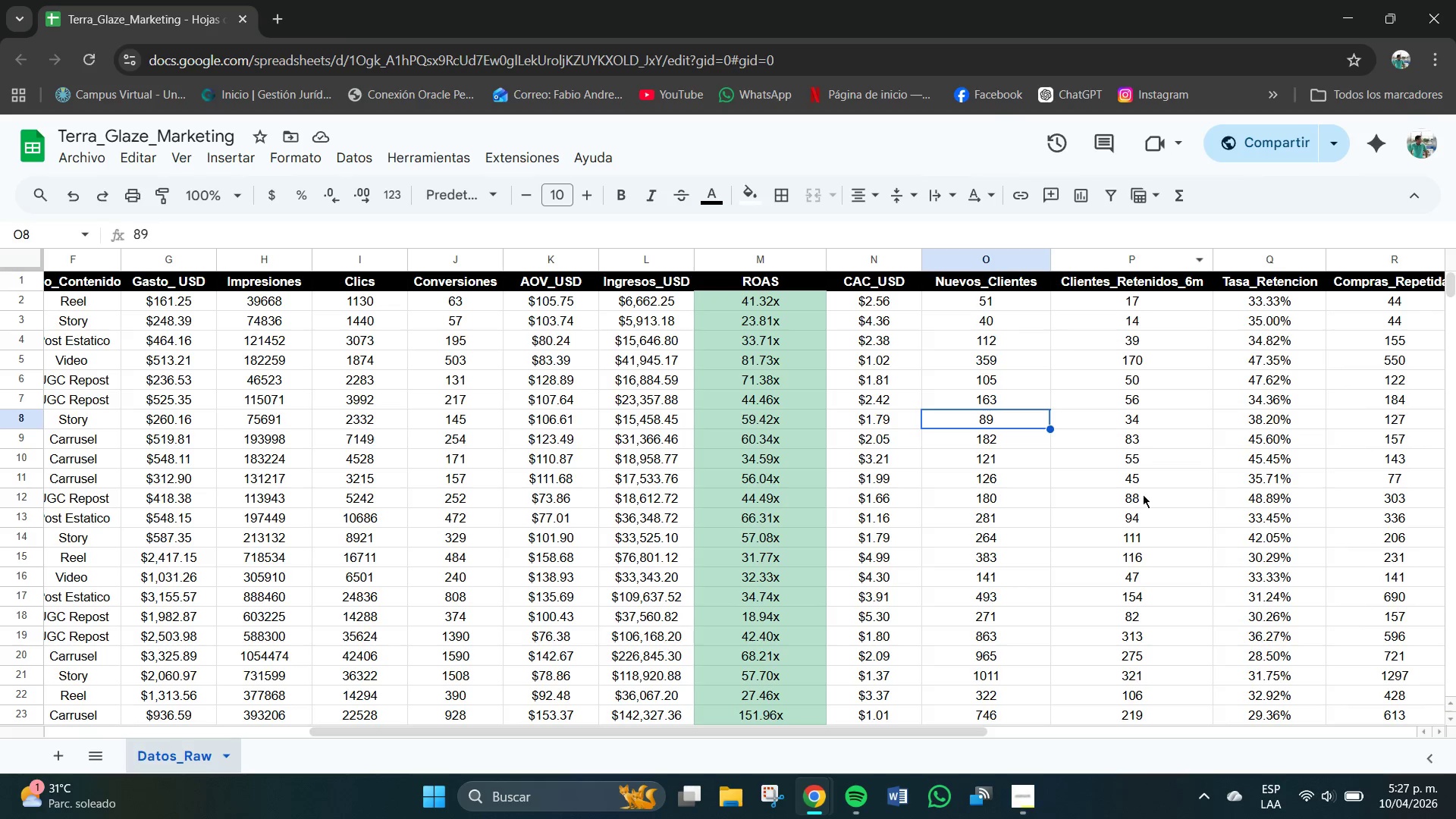 
left_click([1145, 506])
 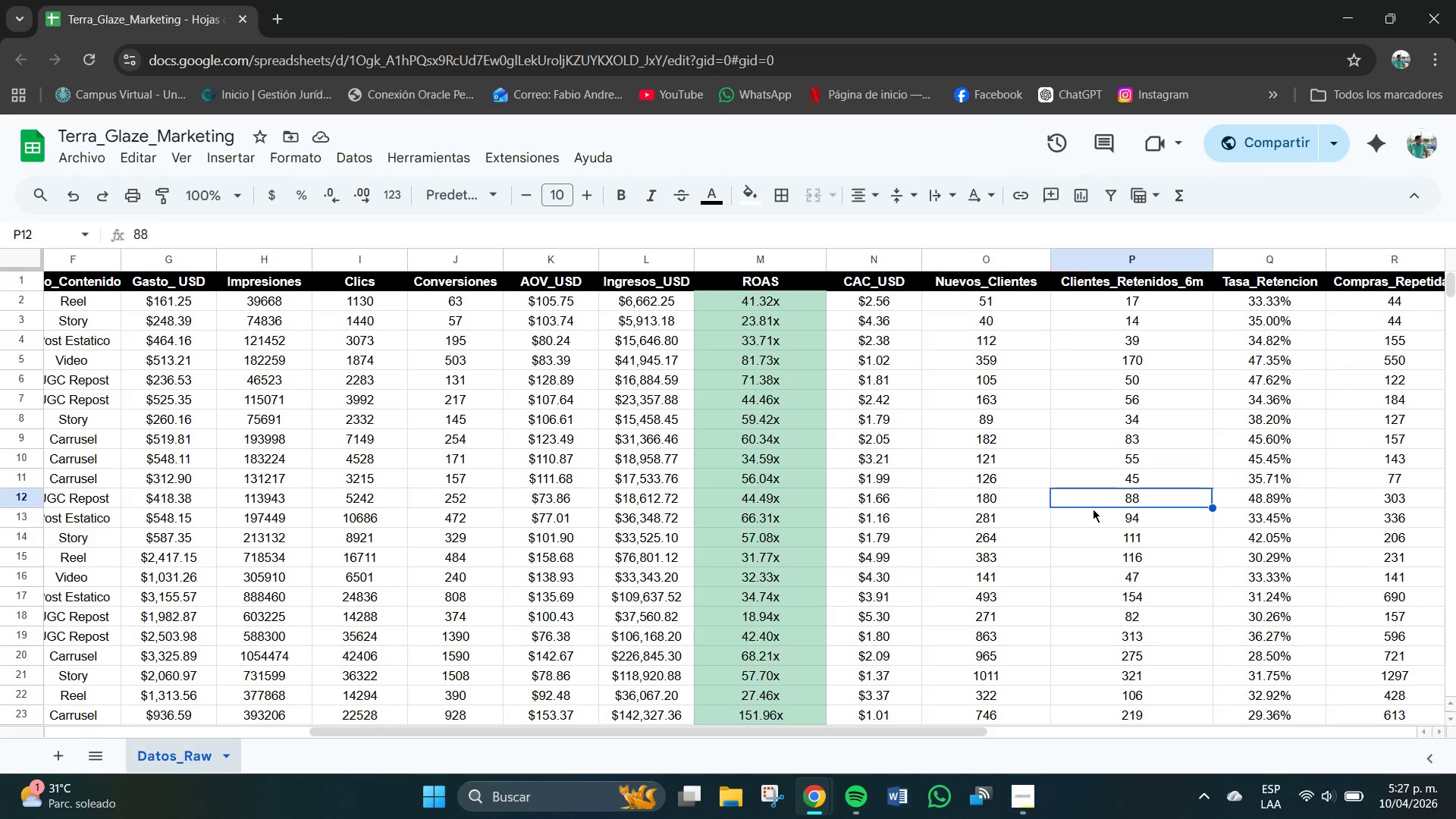 
wait(6.42)
 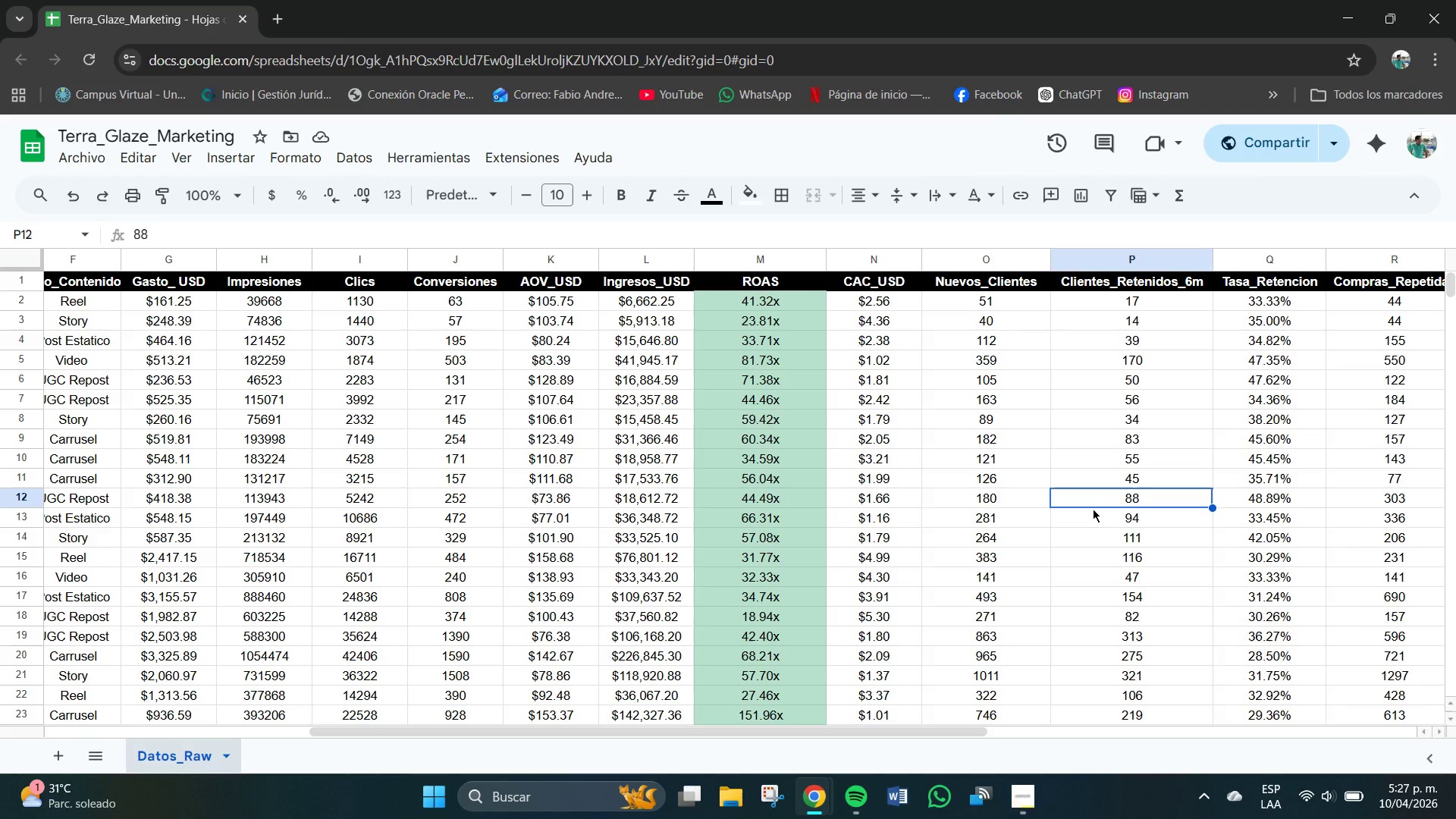 
scroll: coordinate [1069, 603], scroll_direction: down, amount: 3.0
 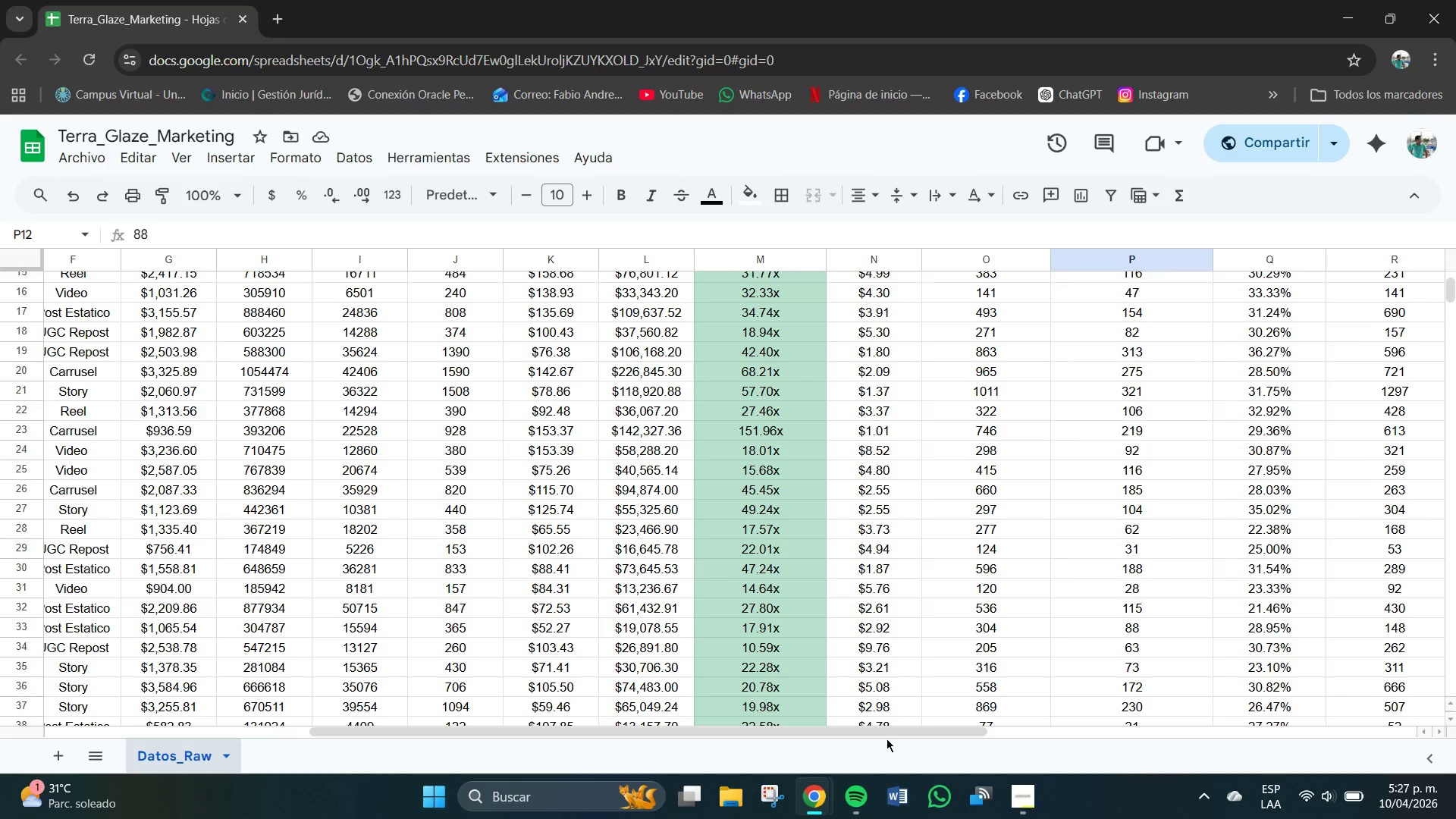 
left_click_drag(start_coordinate=[889, 733], to_coordinate=[1318, 711])
 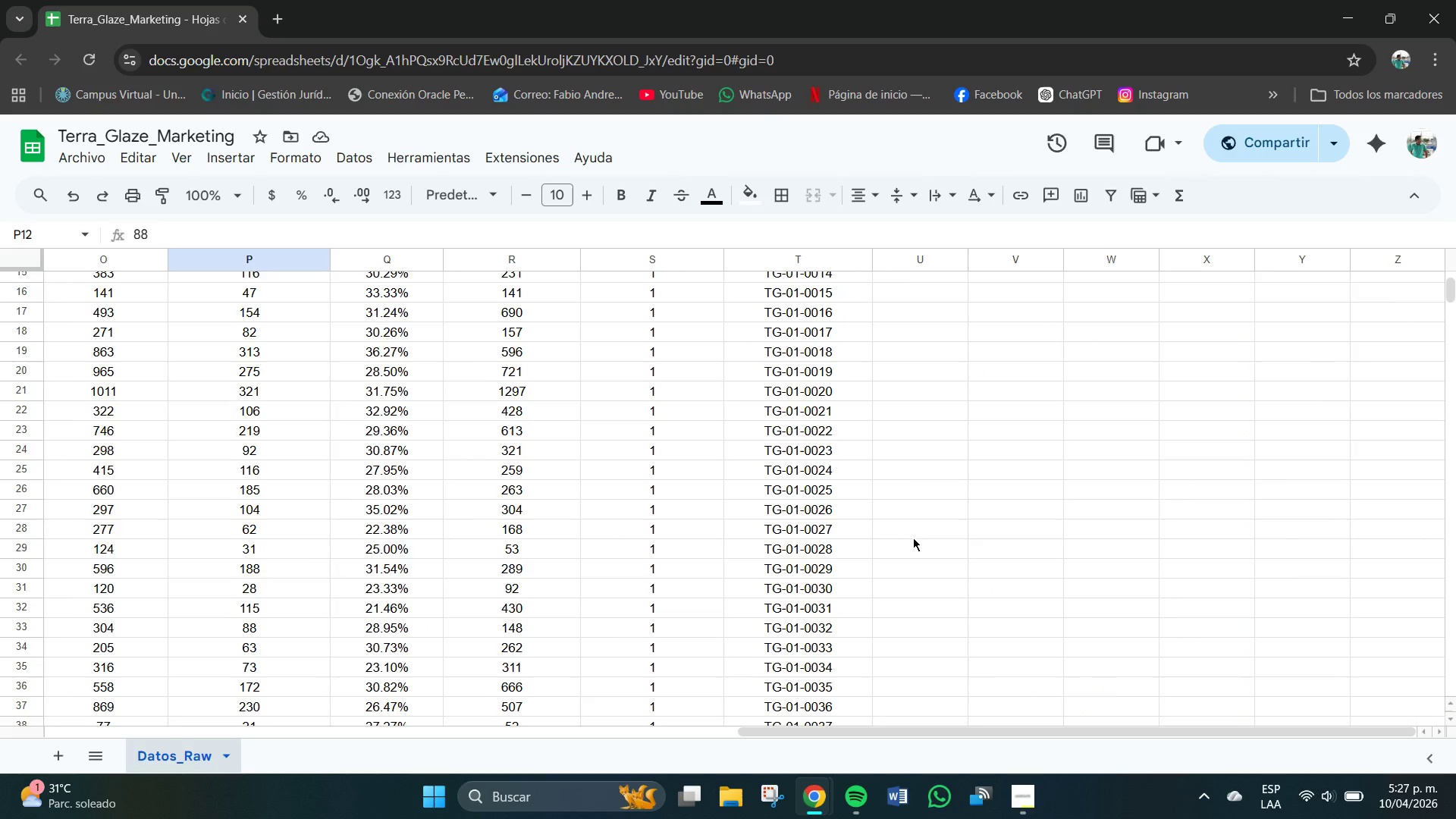 
scroll: coordinate [806, 522], scroll_direction: down, amount: 50.0